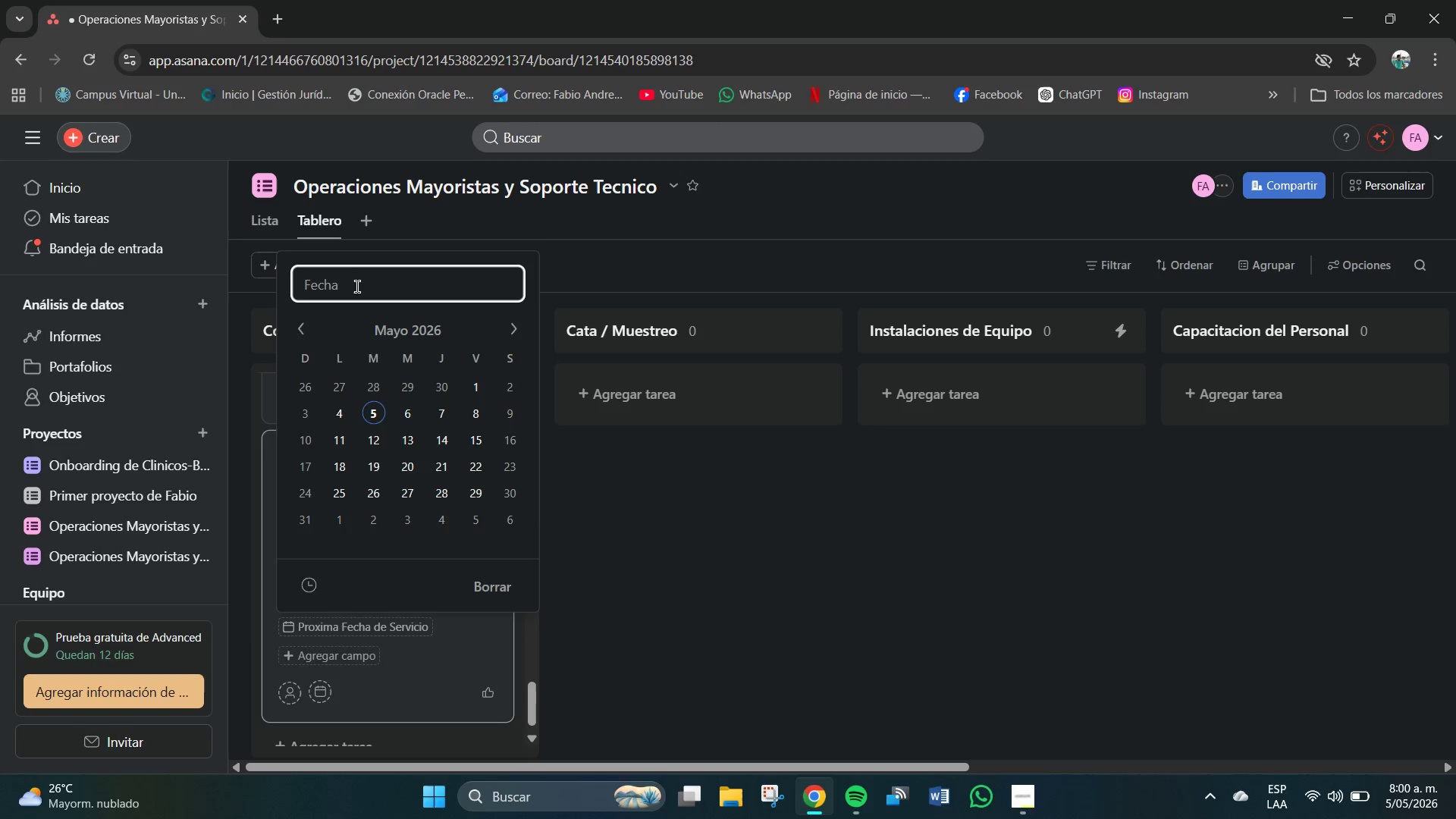 
key(Numpad2)
 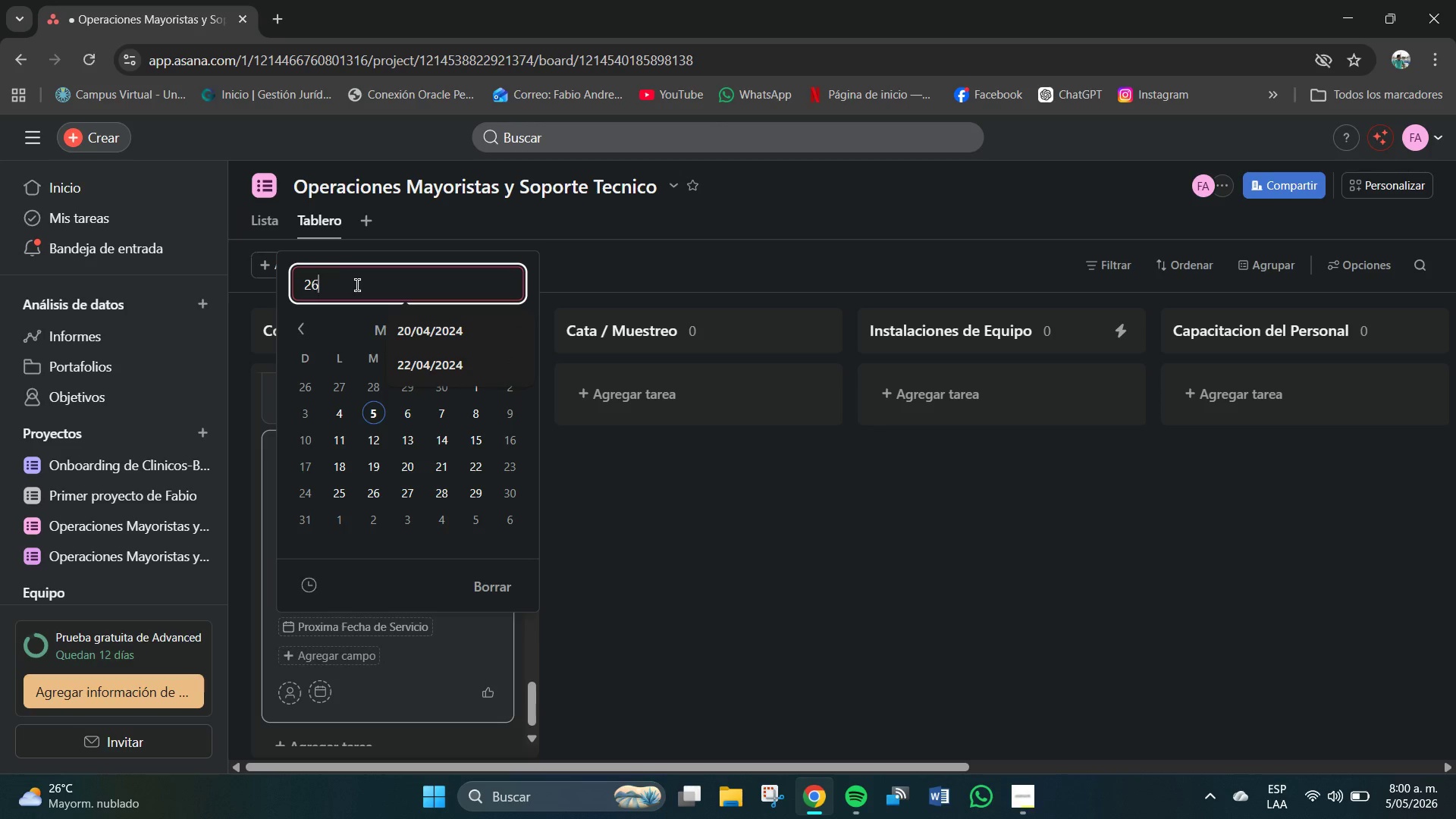 
key(Numpad6)
 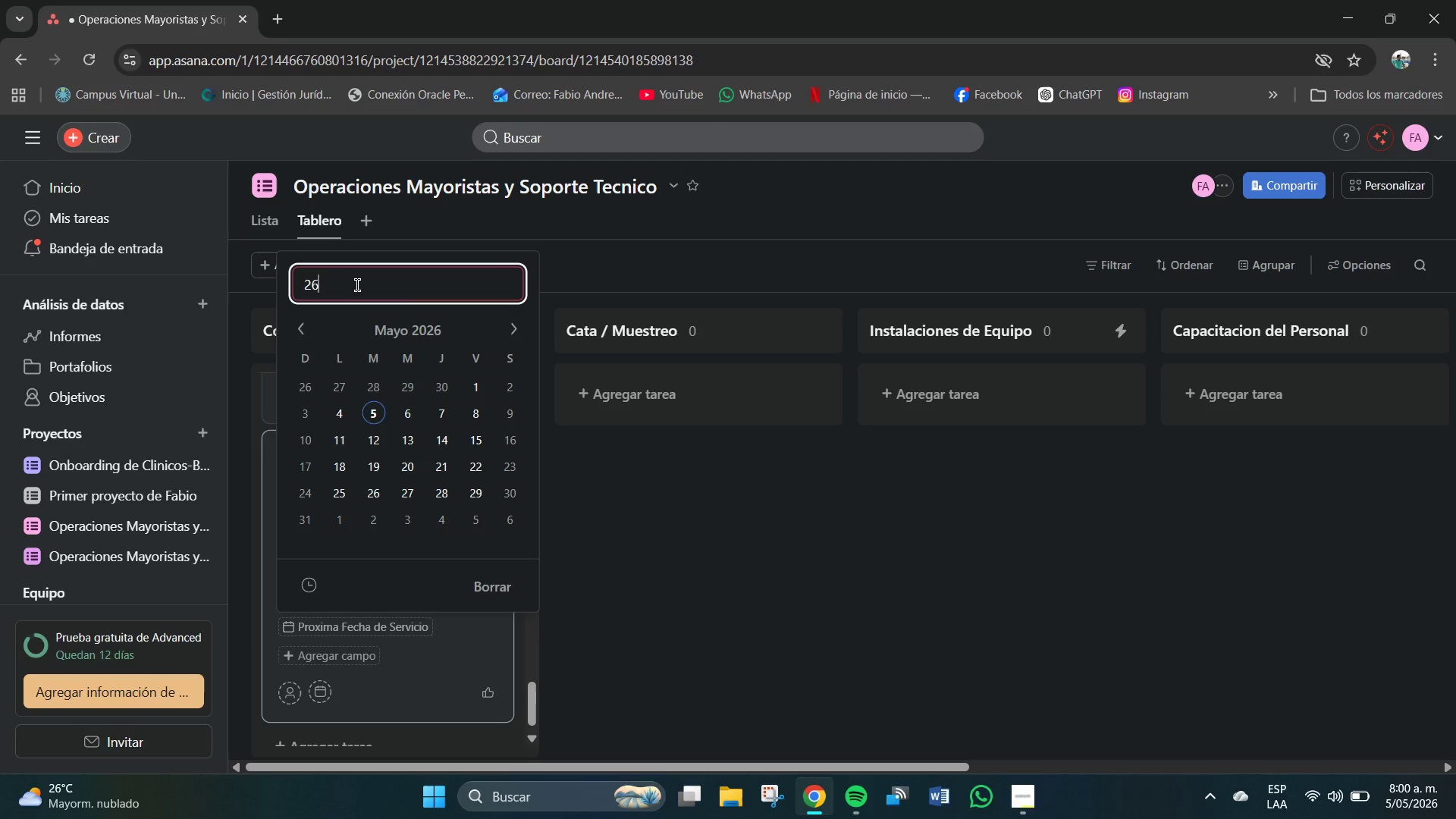 
key(Shift+7)
 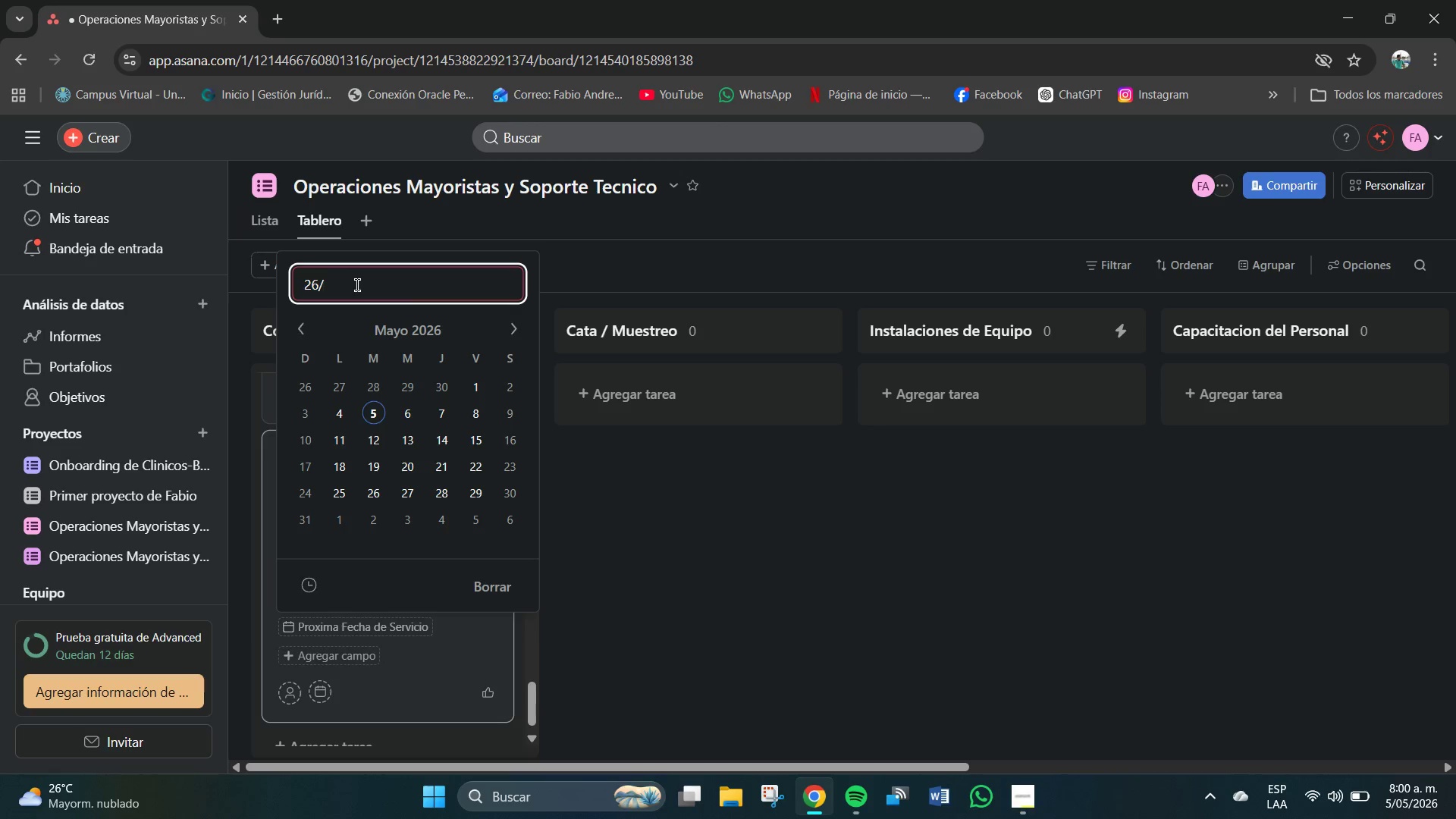 
key(Numpad1)
 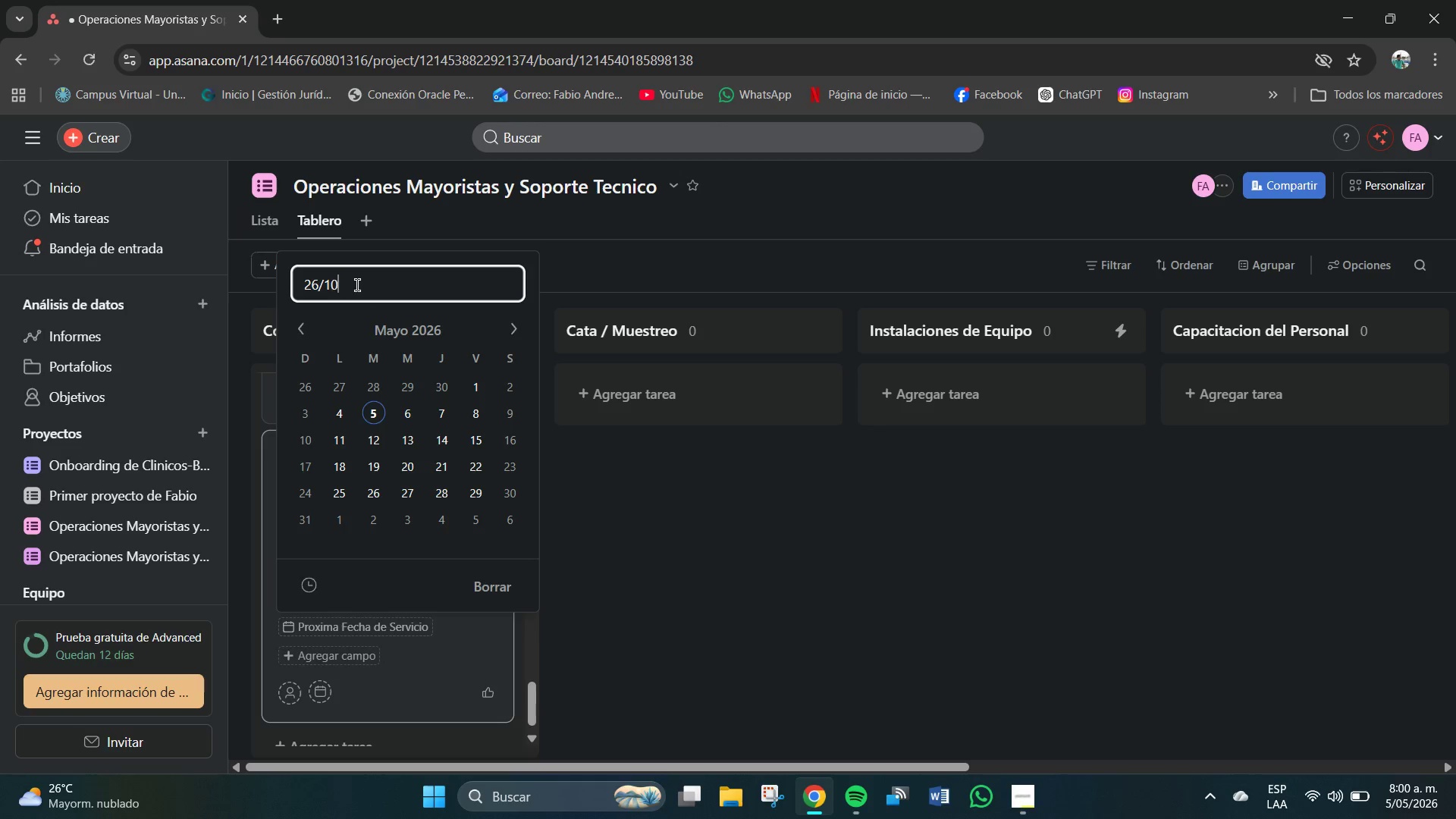 
key(Numpad0)
 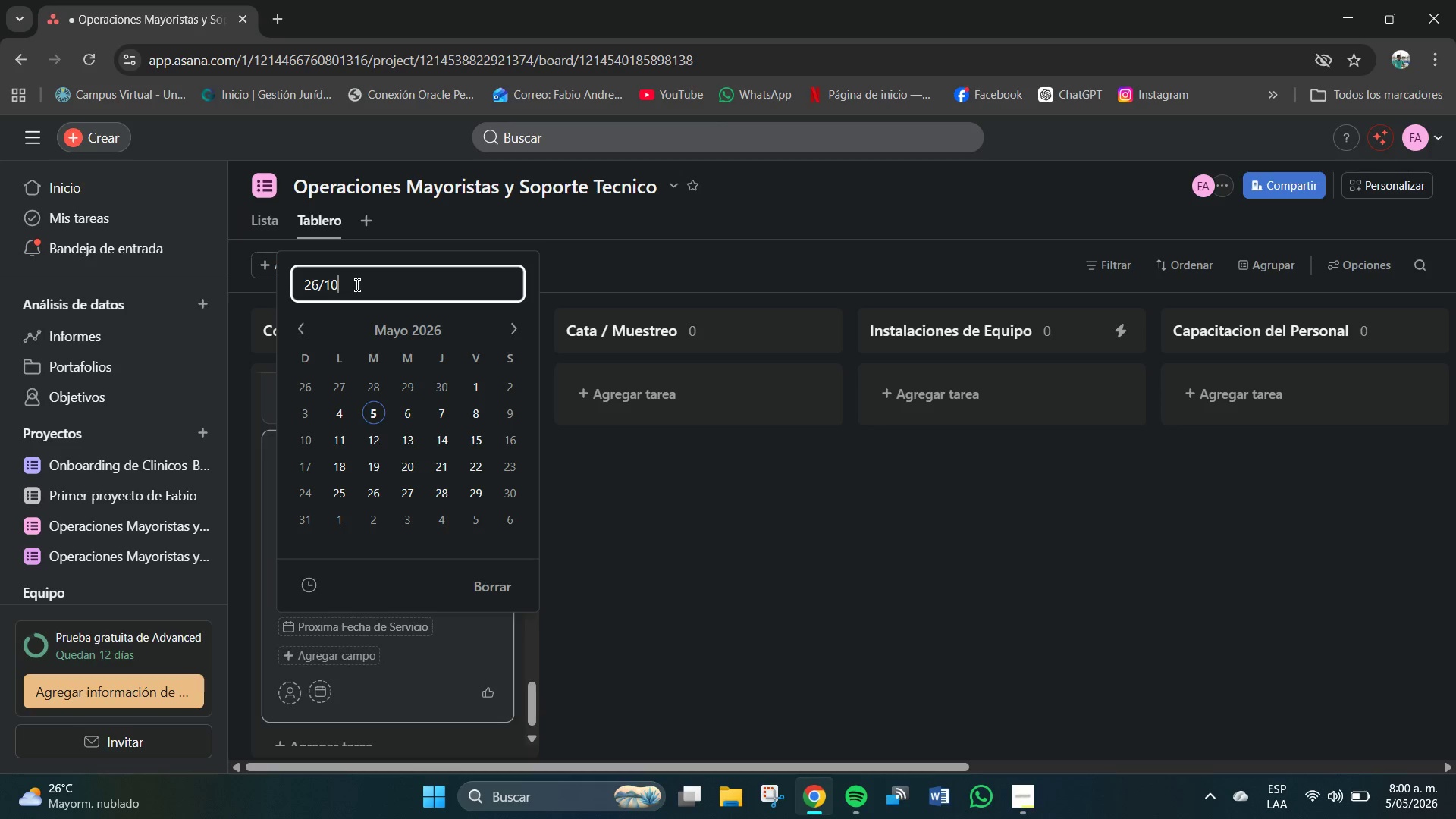 
key(Shift+7)
 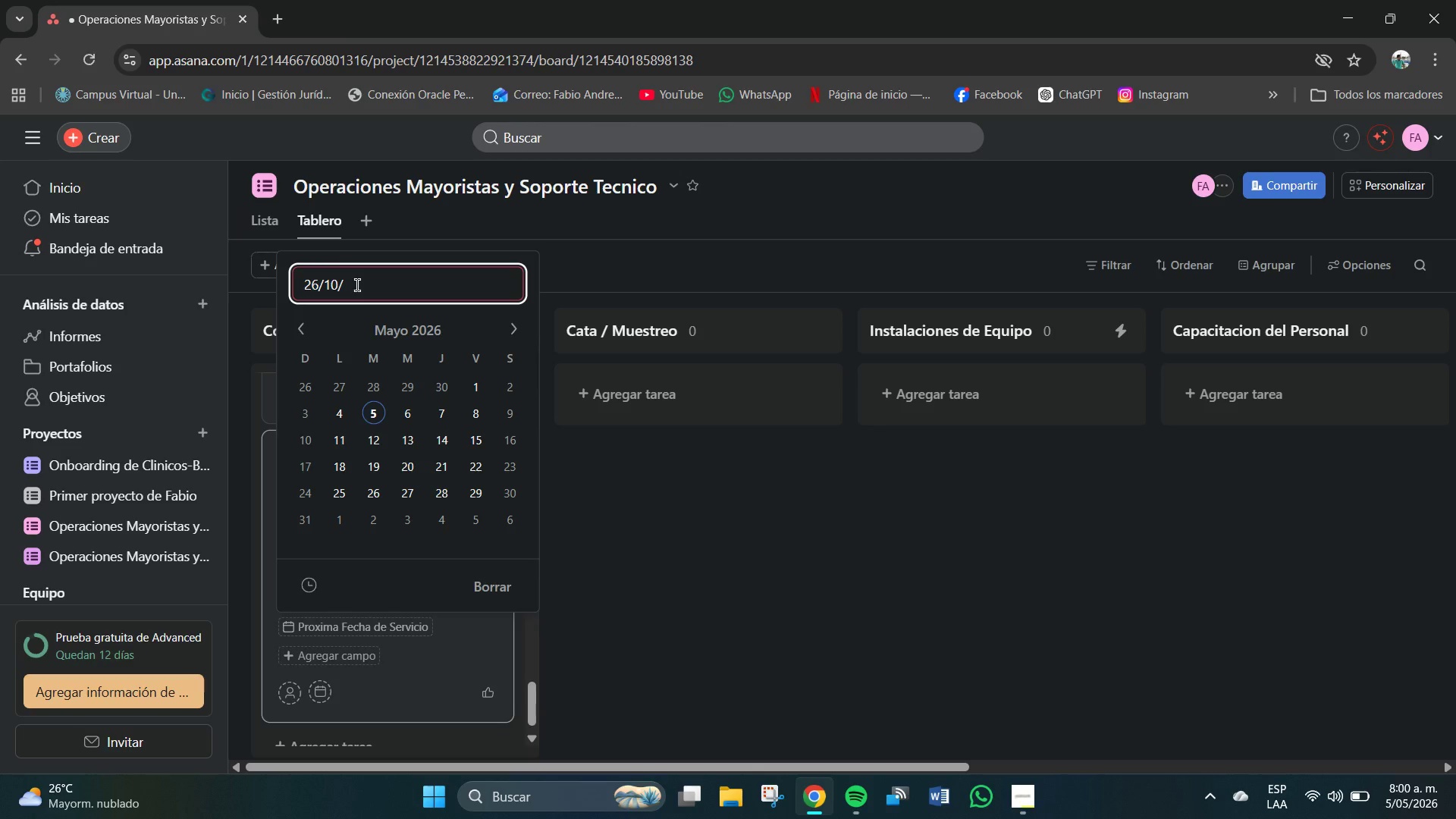 
key(Numpad2)
 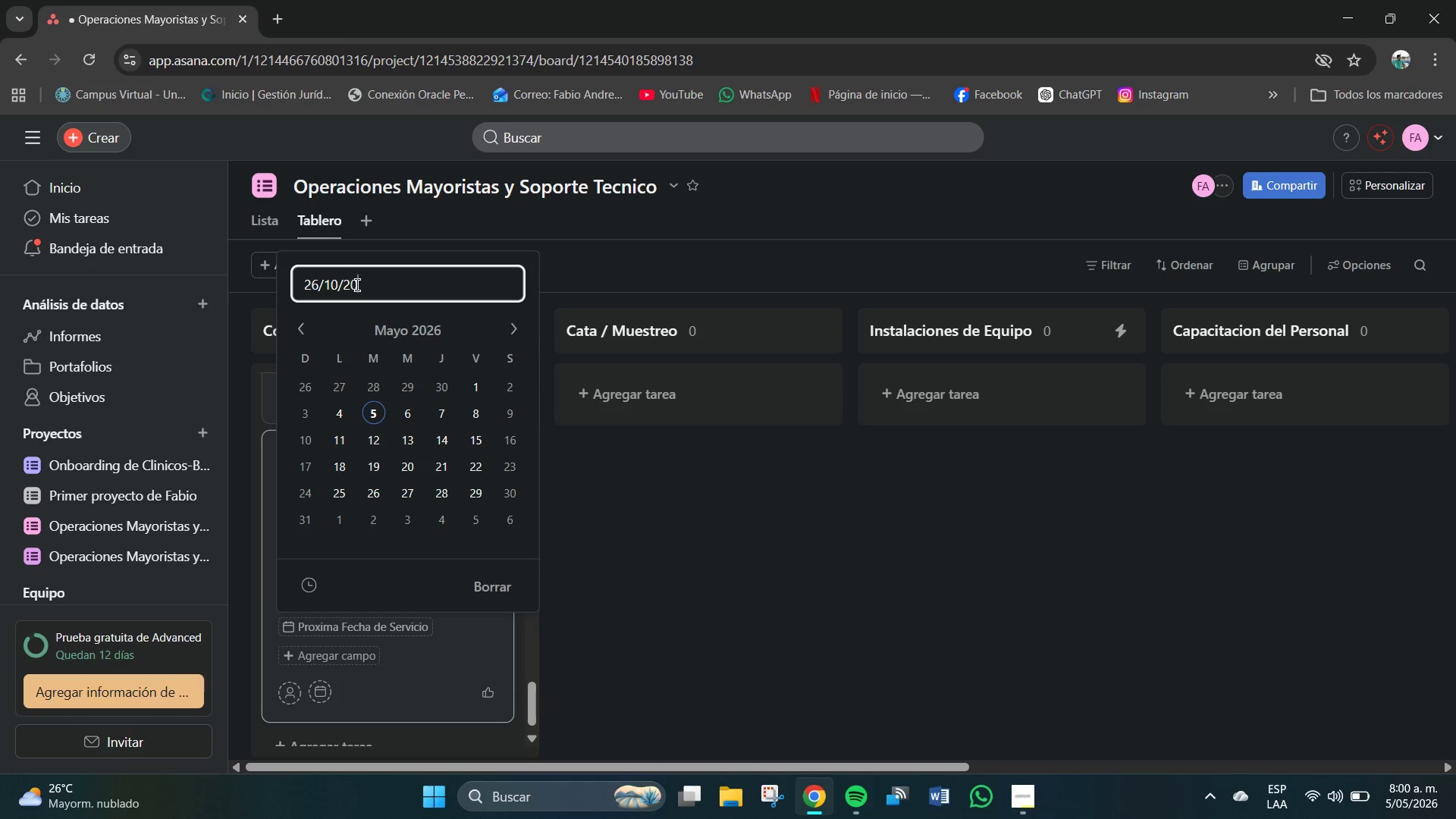 
key(Numpad0)
 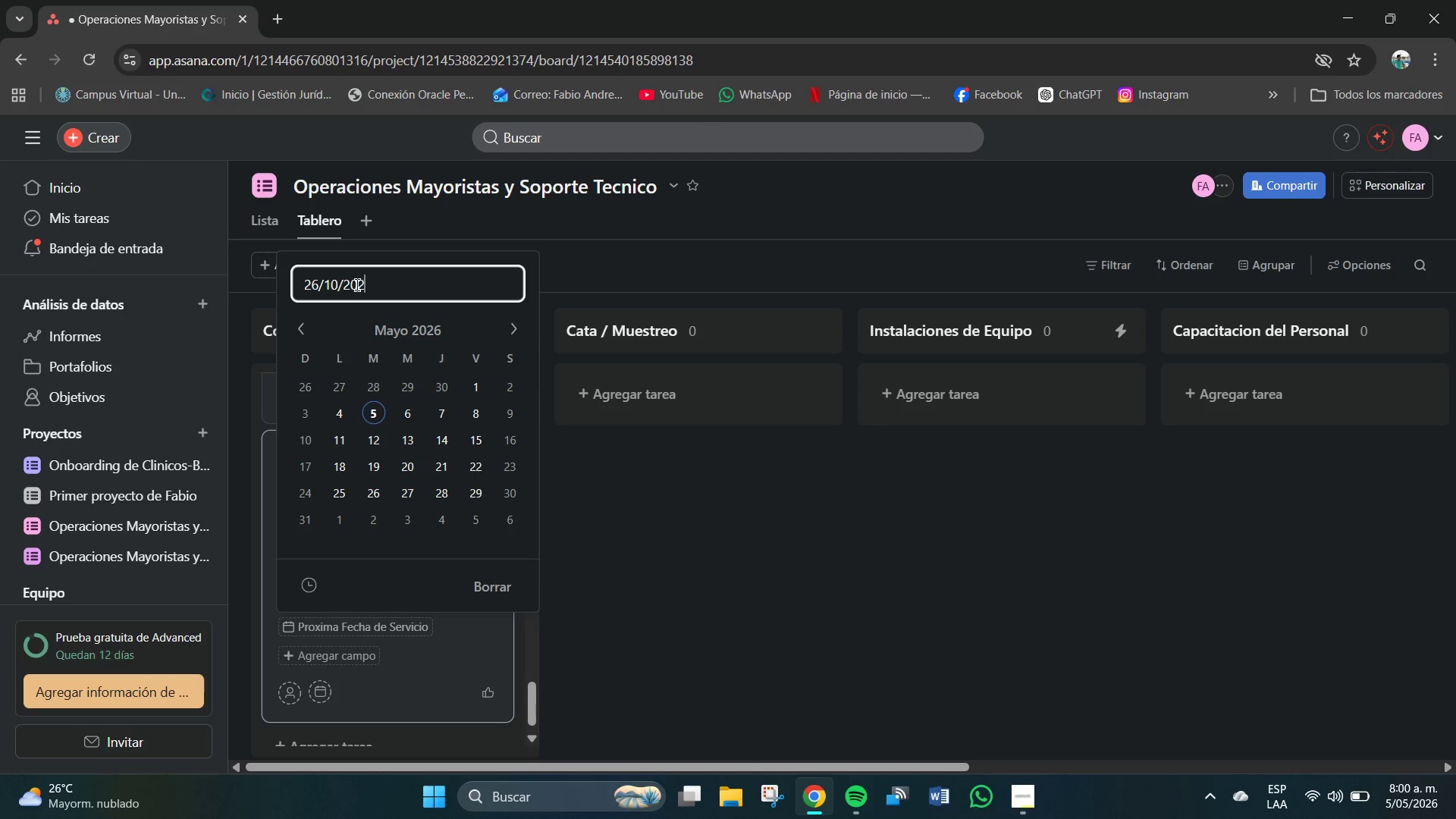 
key(Numpad2)
 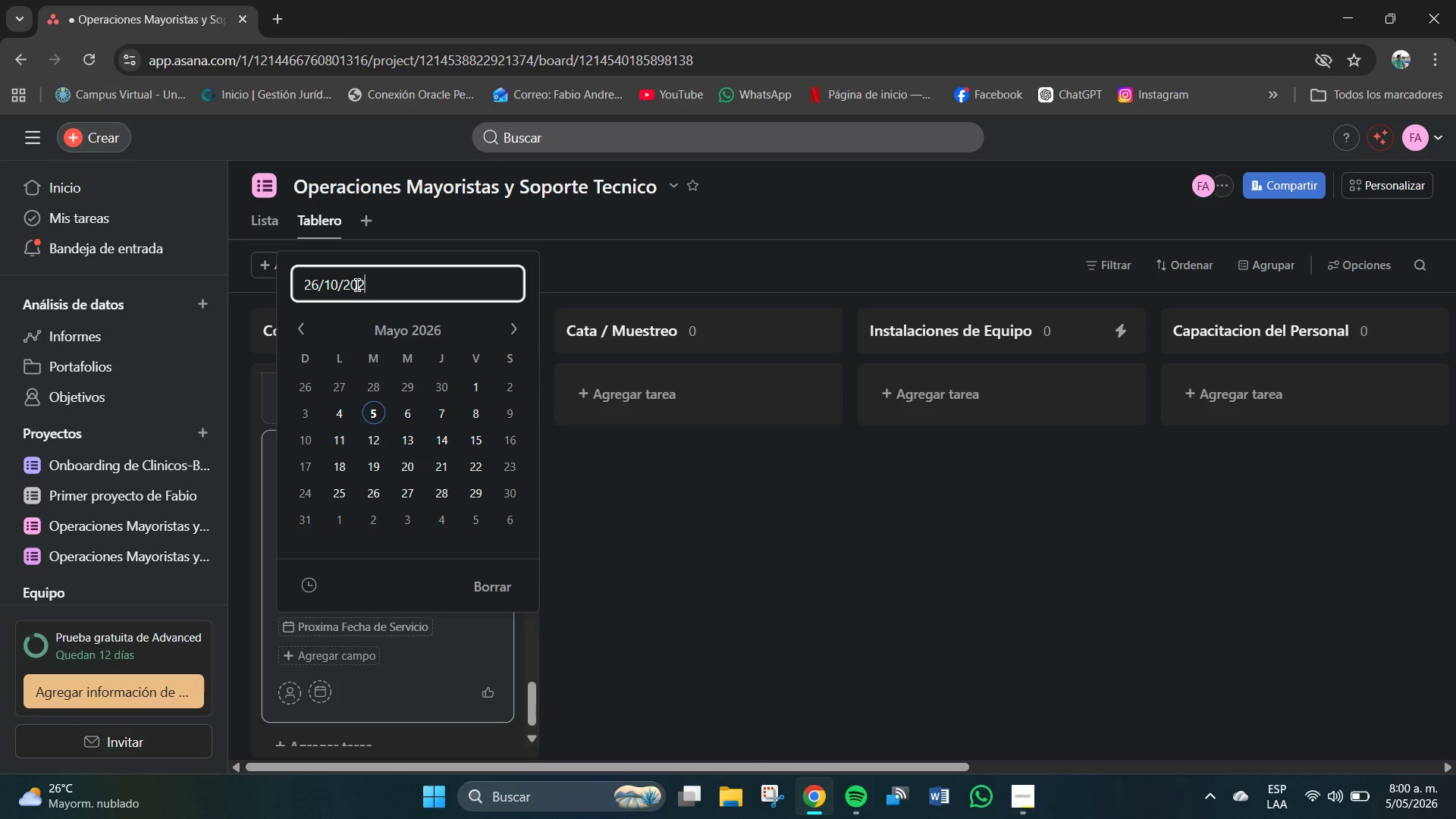 
key(Numpad3)
 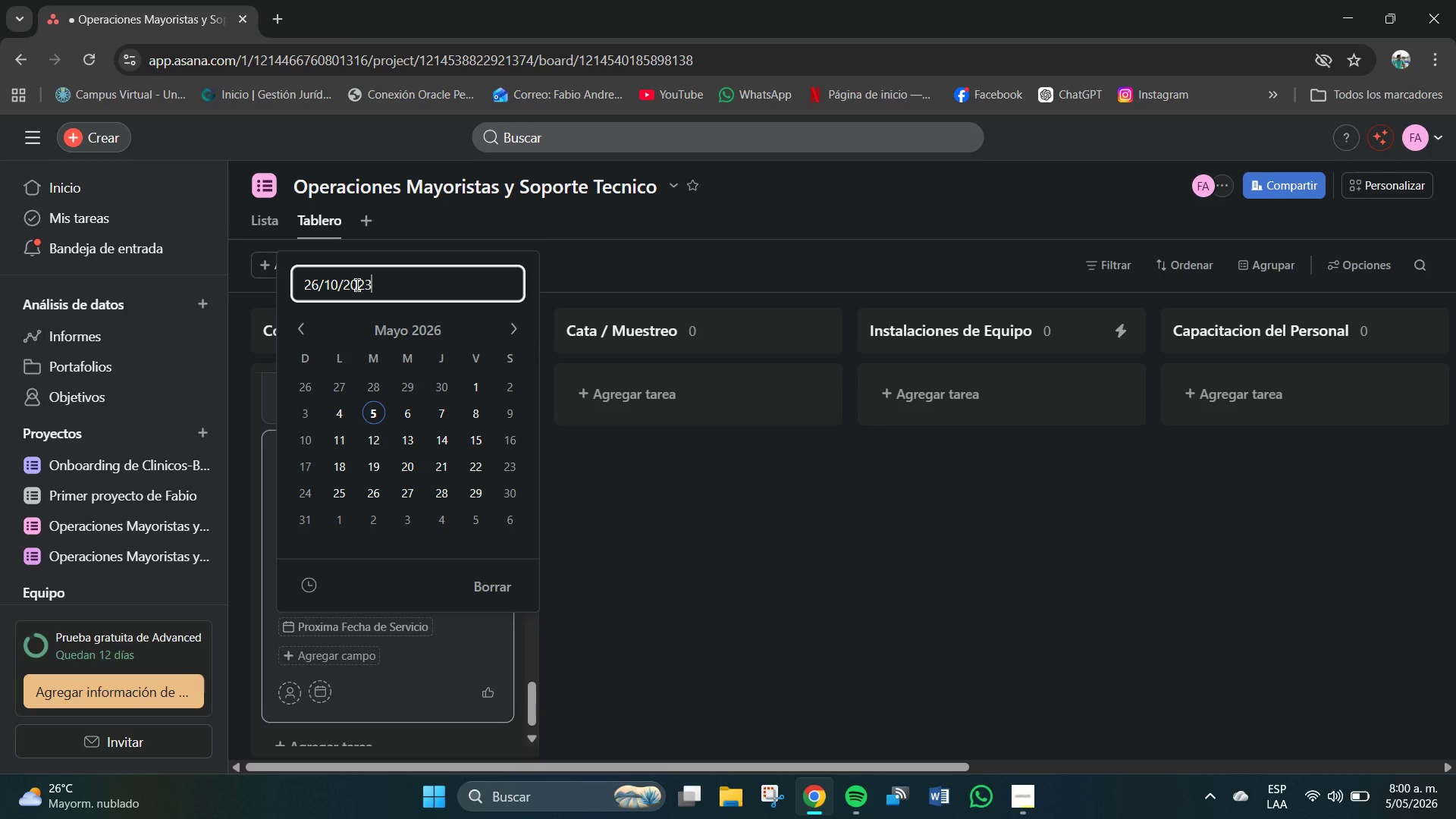 